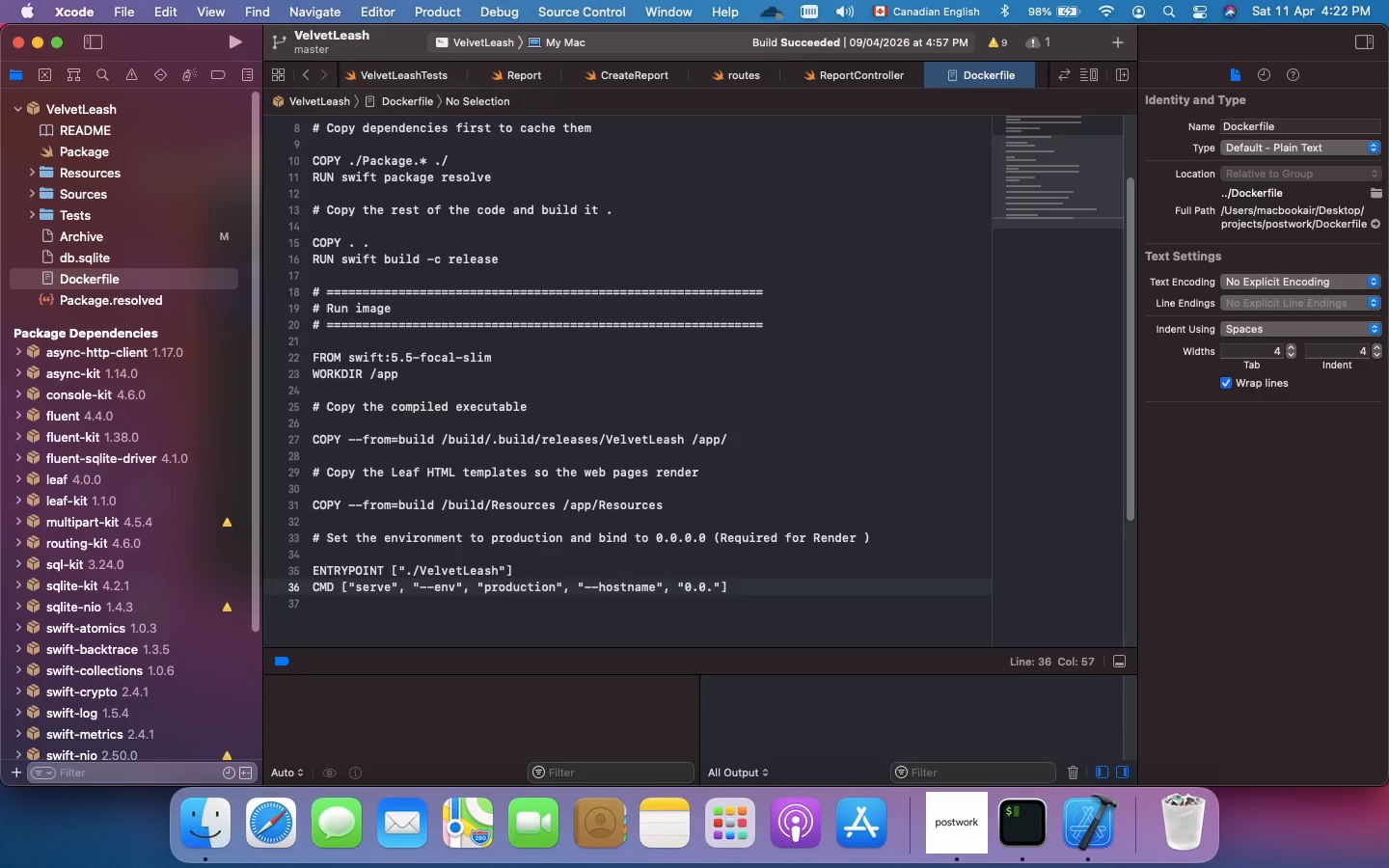 
key(0)
 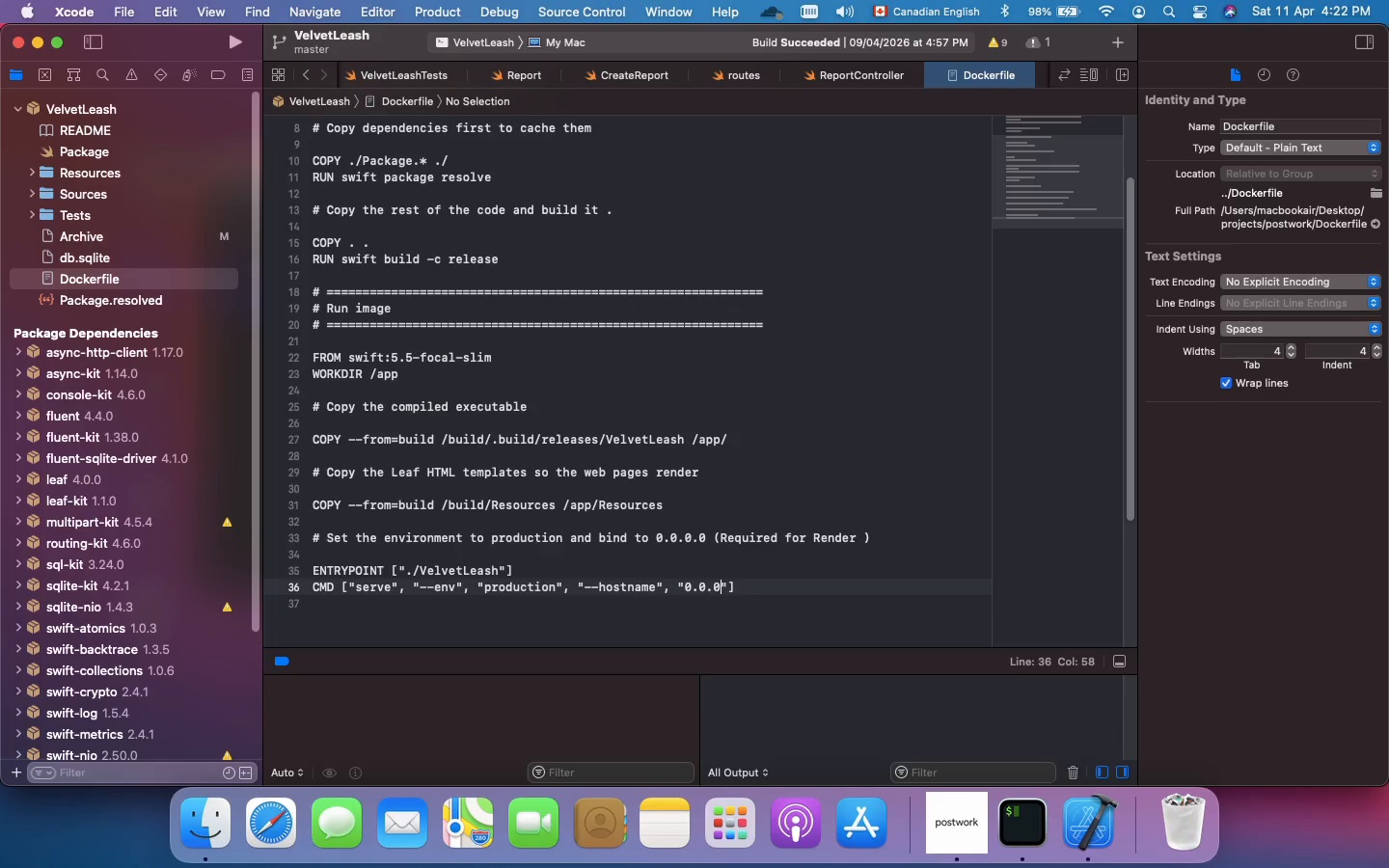 
key(Period)
 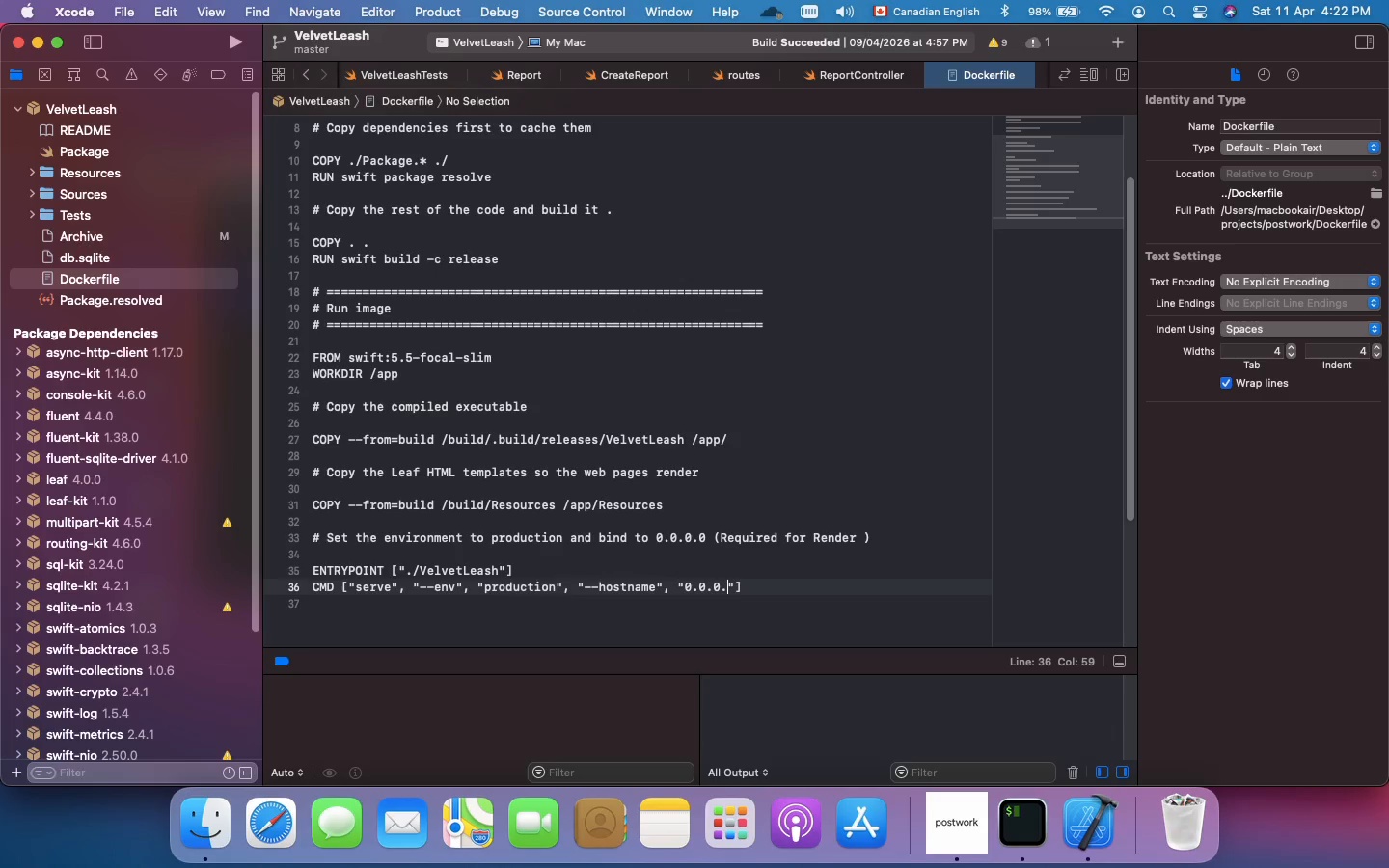 
key(0)
 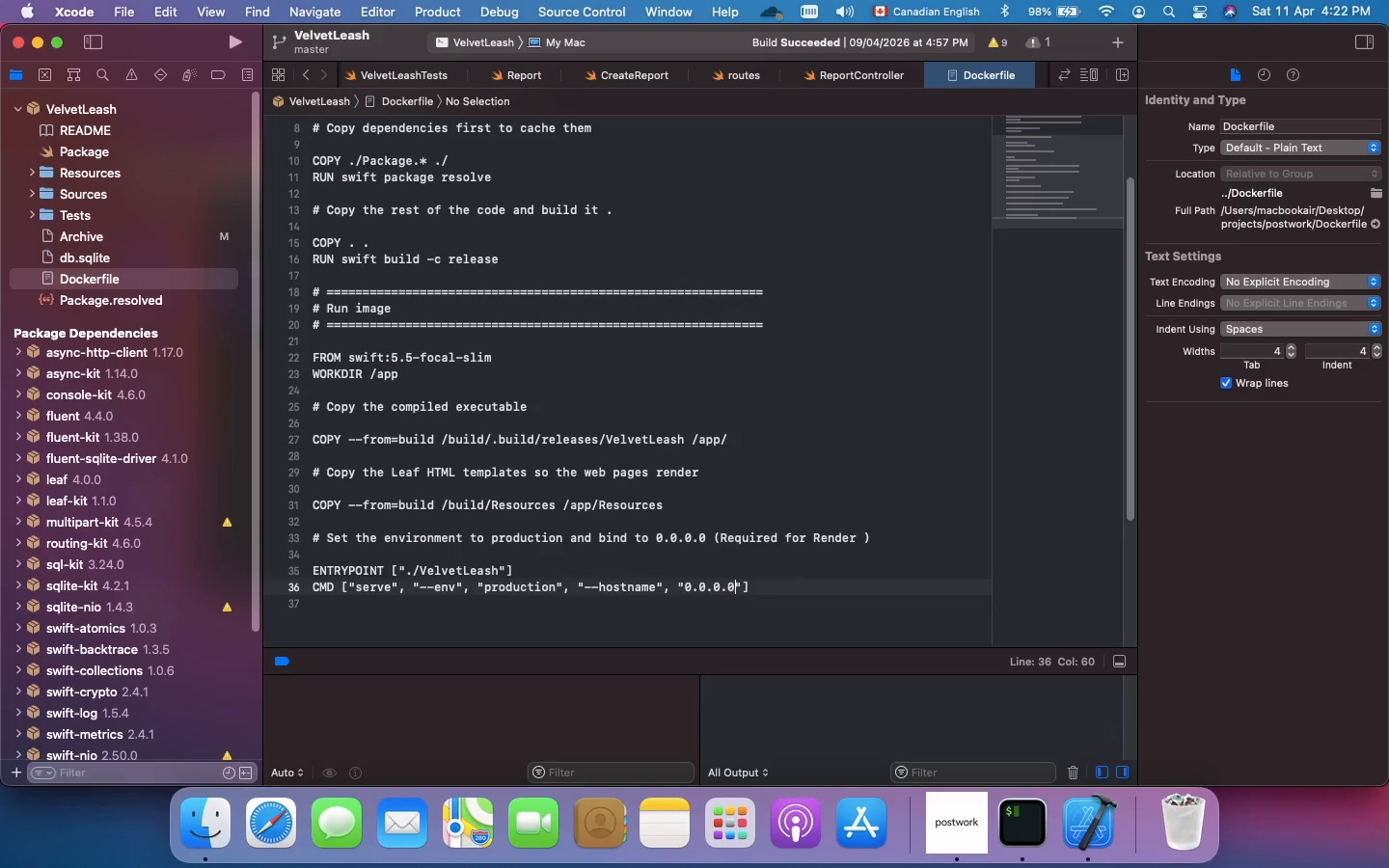 
key(ArrowRight)
 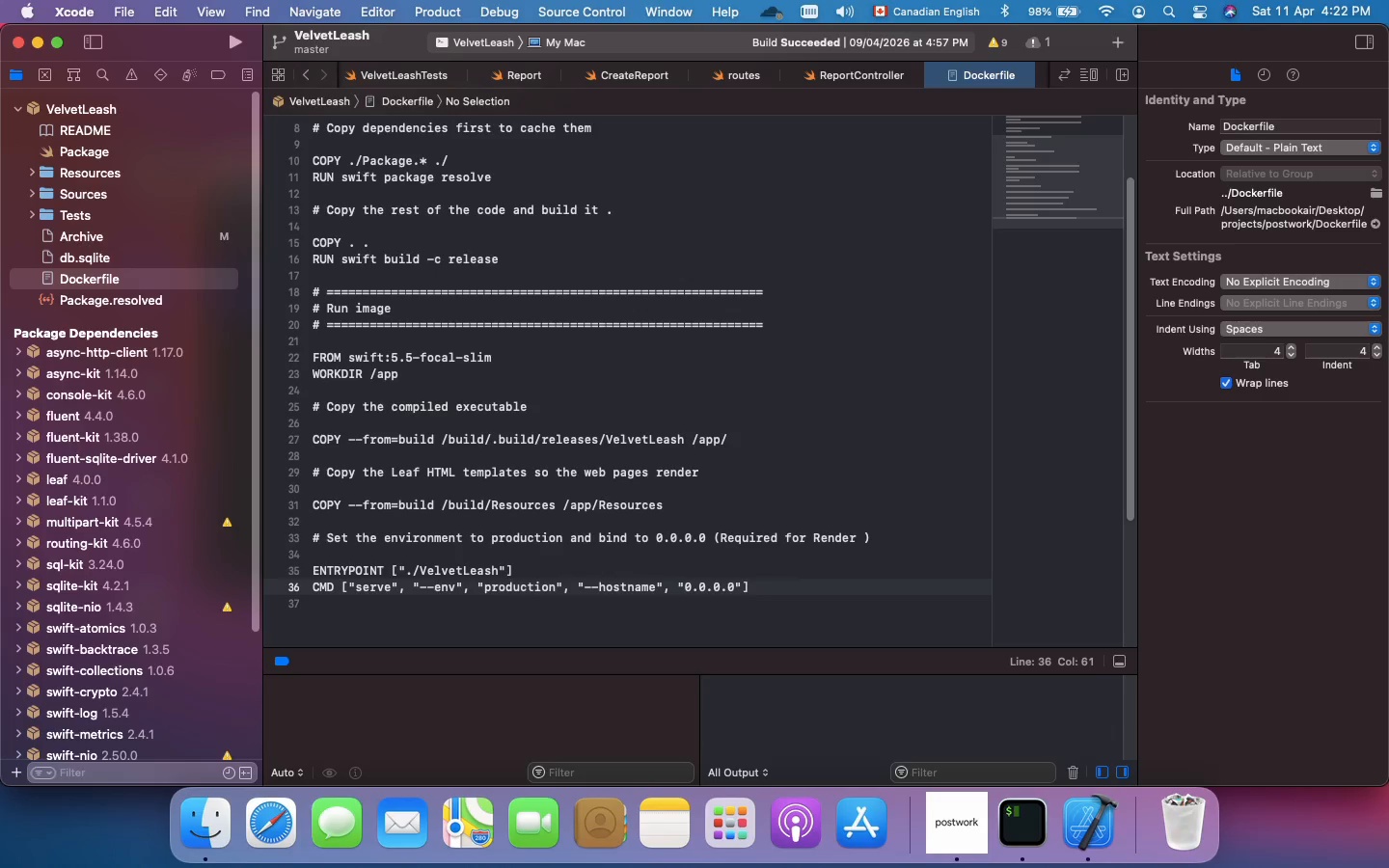 
key(Comma)
 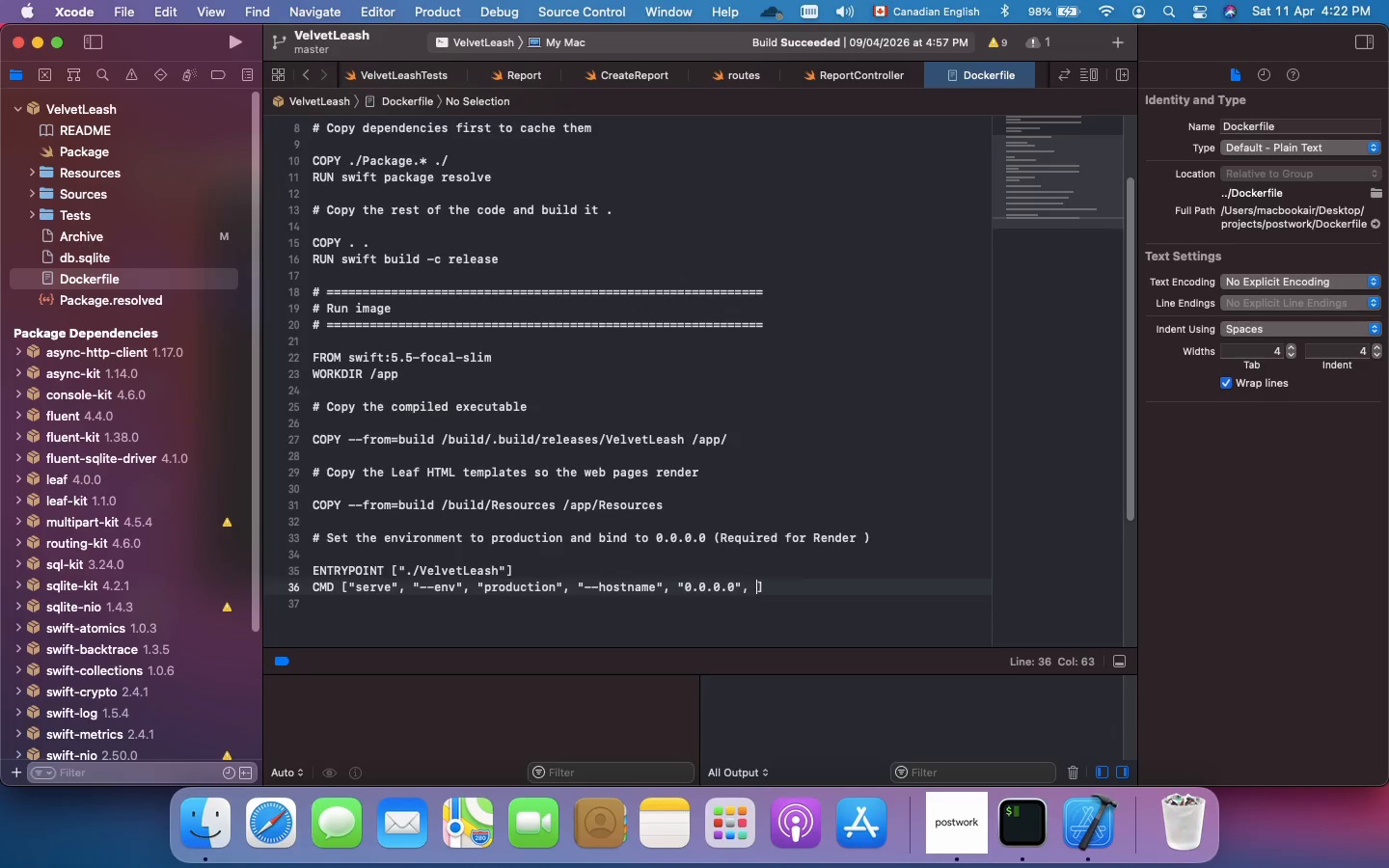 
key(Space)
 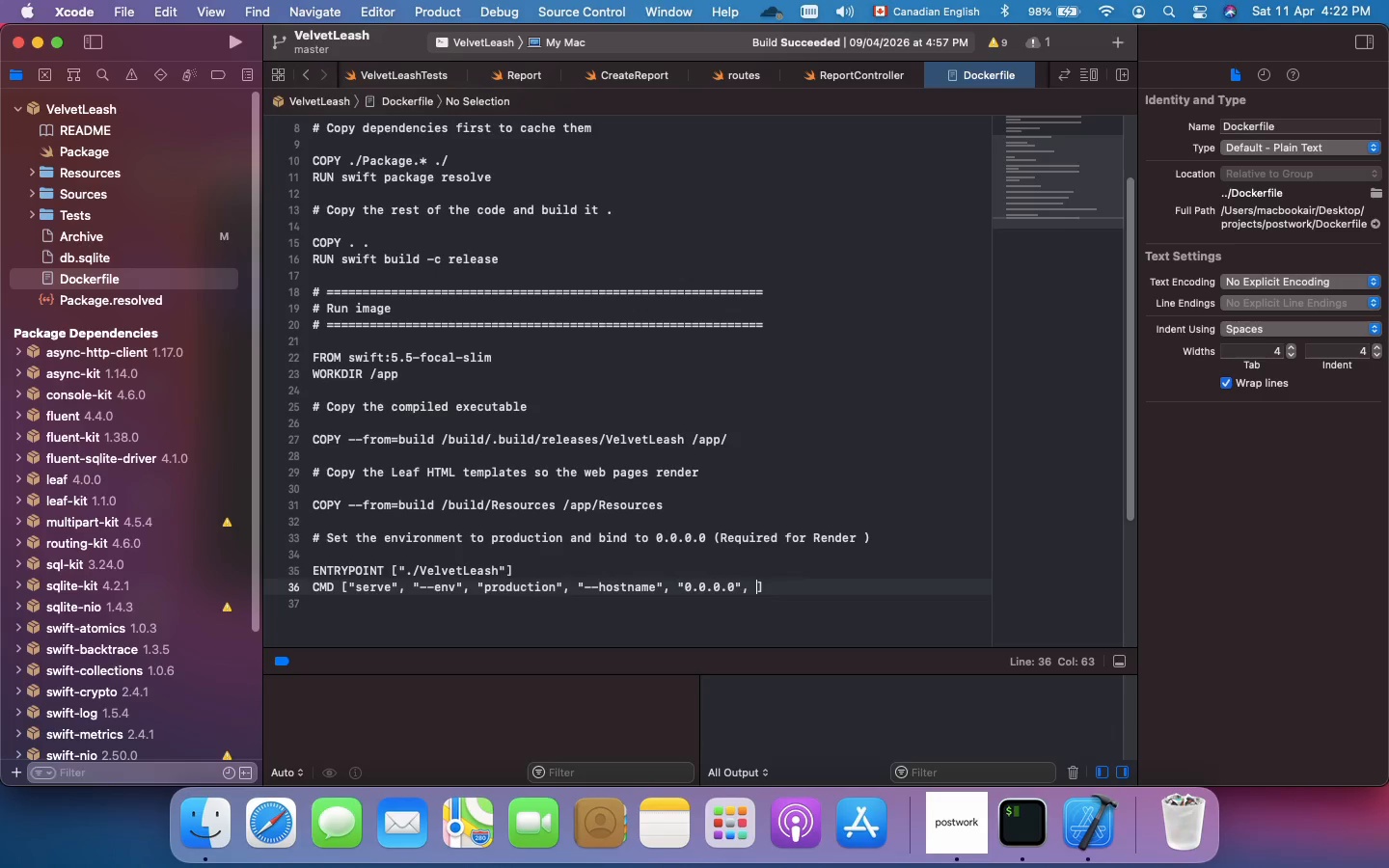 
type("--PORT)
 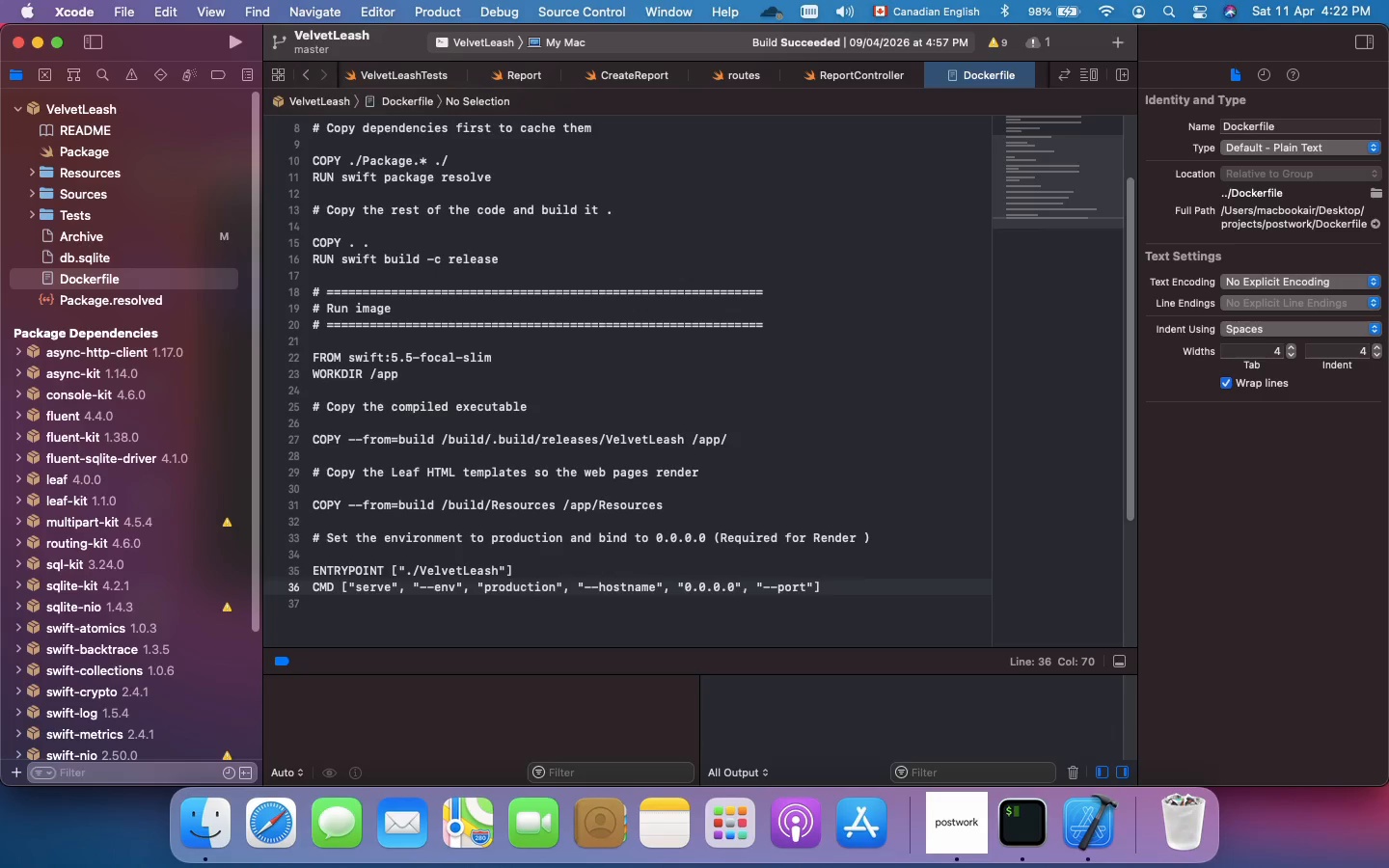 
key(ArrowRight)
 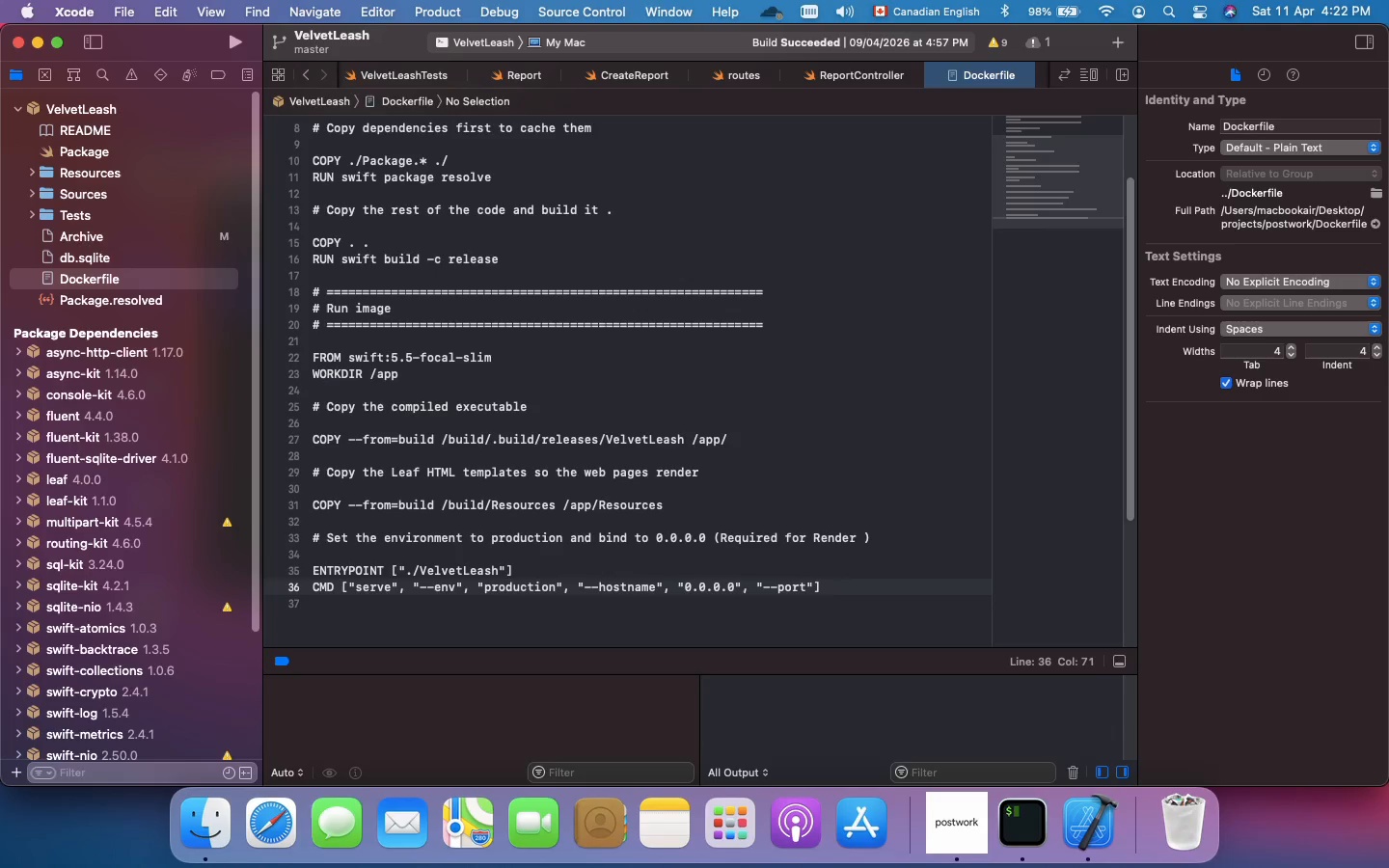 
key(Comma)
 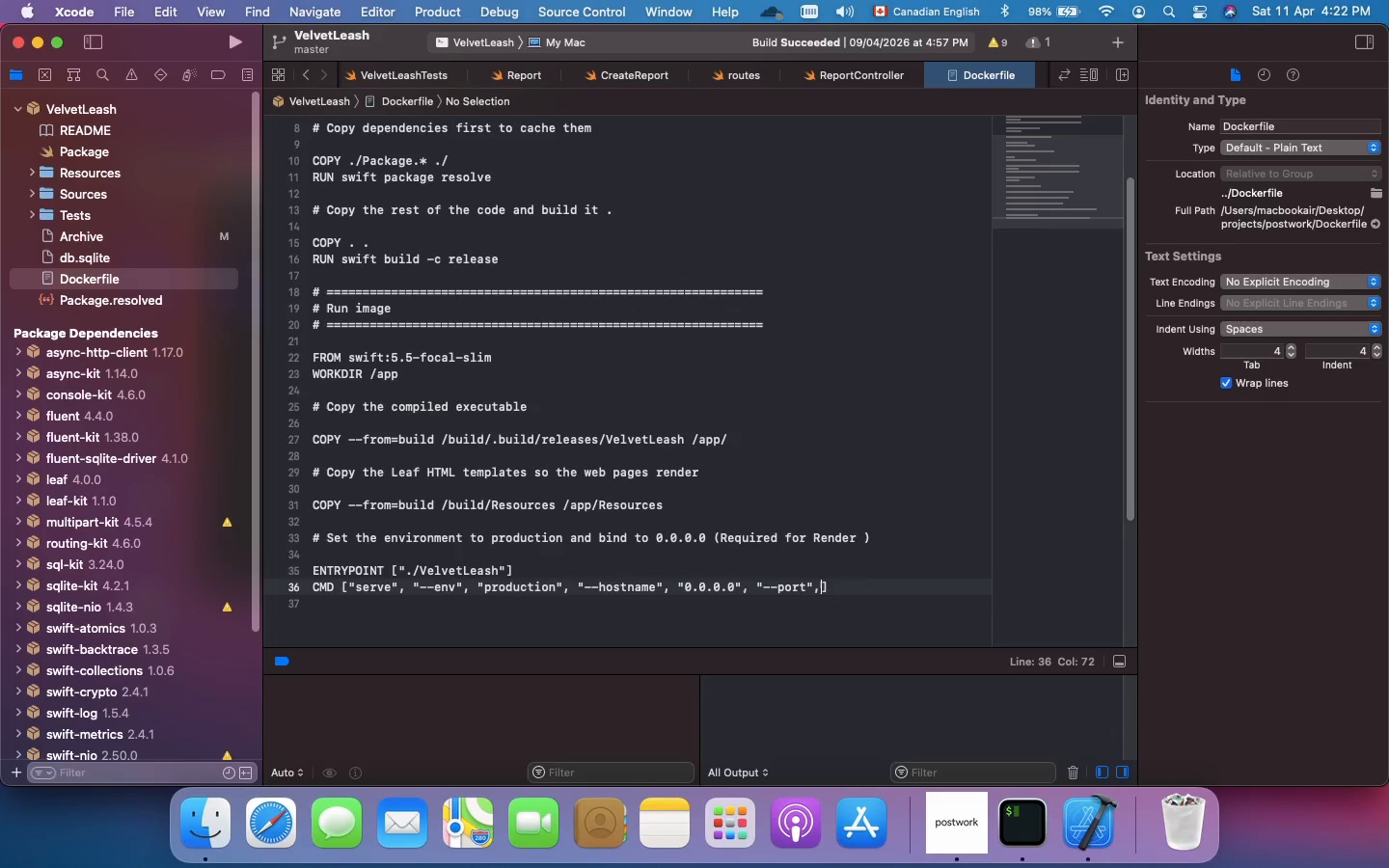 
key(Space)
 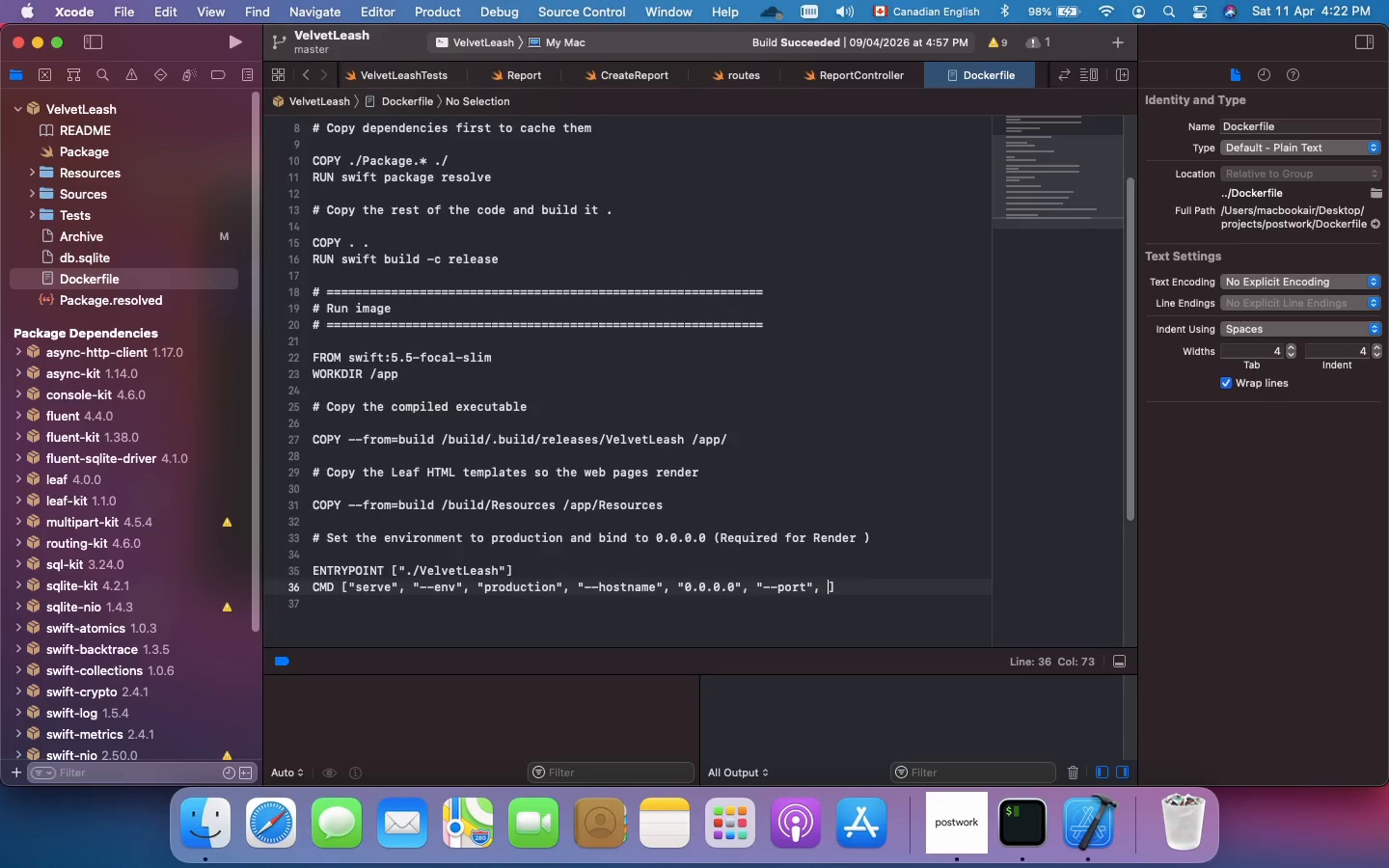 
type("10000)
 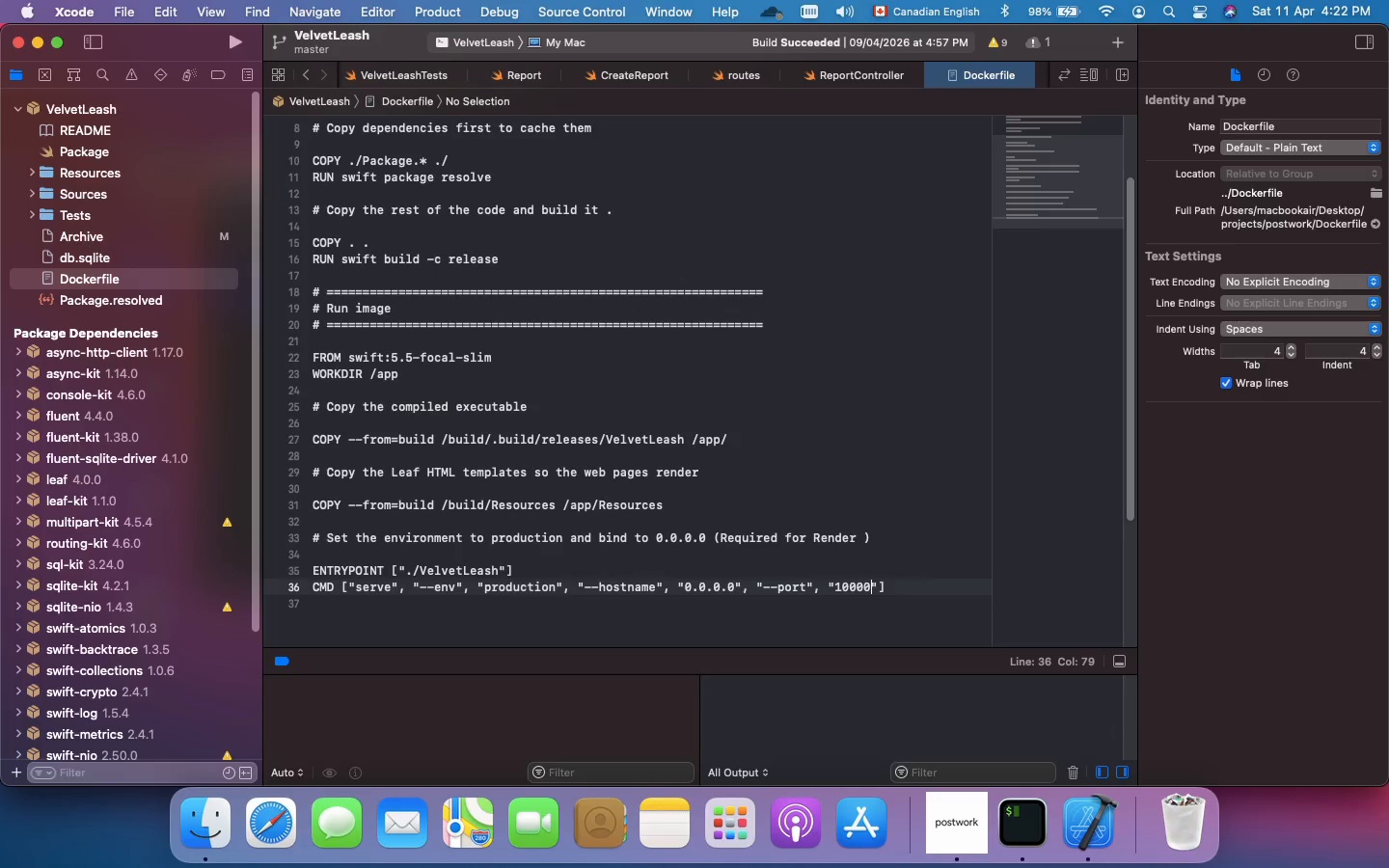 
wait(8.25)
 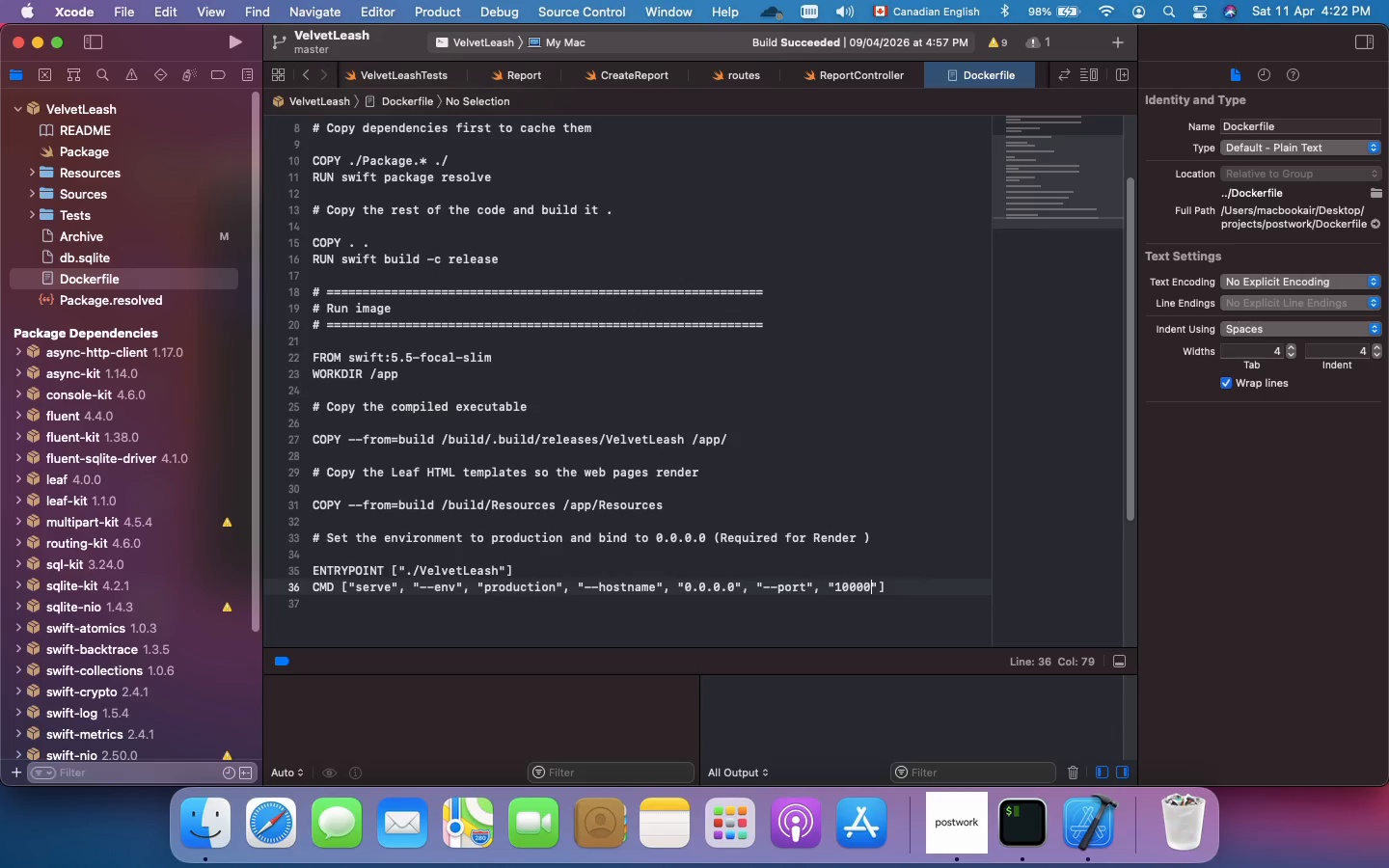 
key(ArrowRight)
 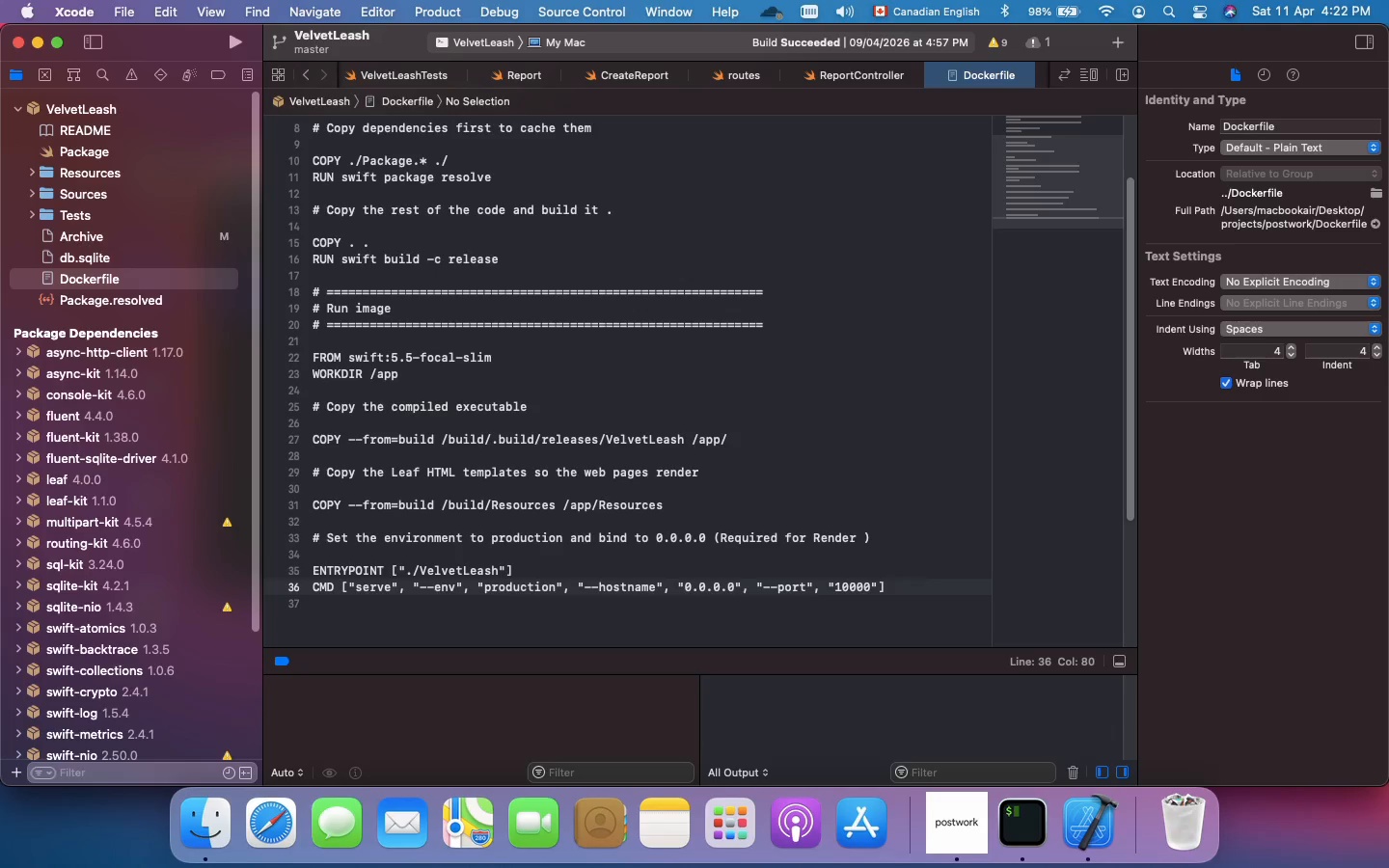 
hold_key(key=CommandLeft, duration=0.91)
 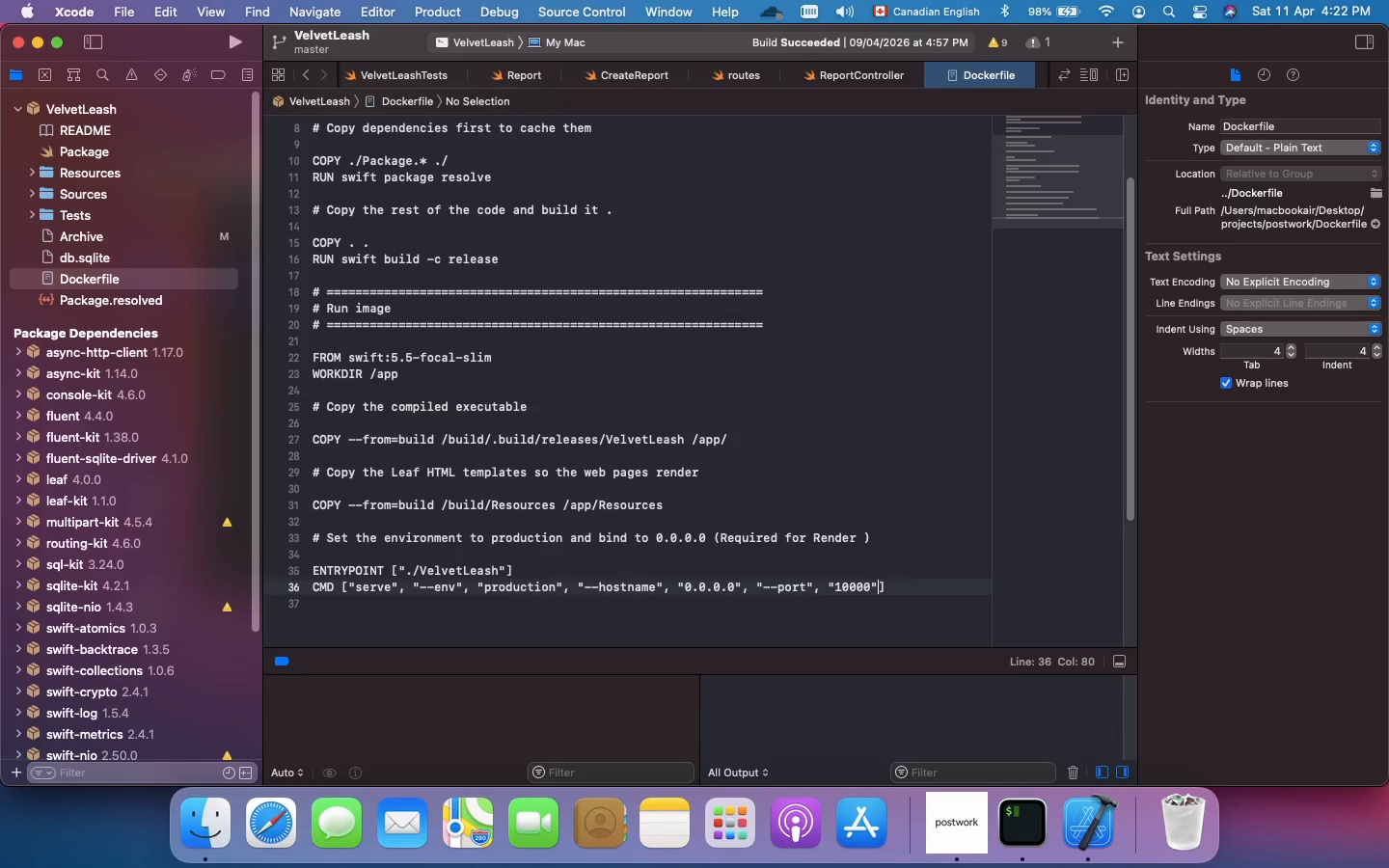 
hold_key(key=S, duration=0.35)
 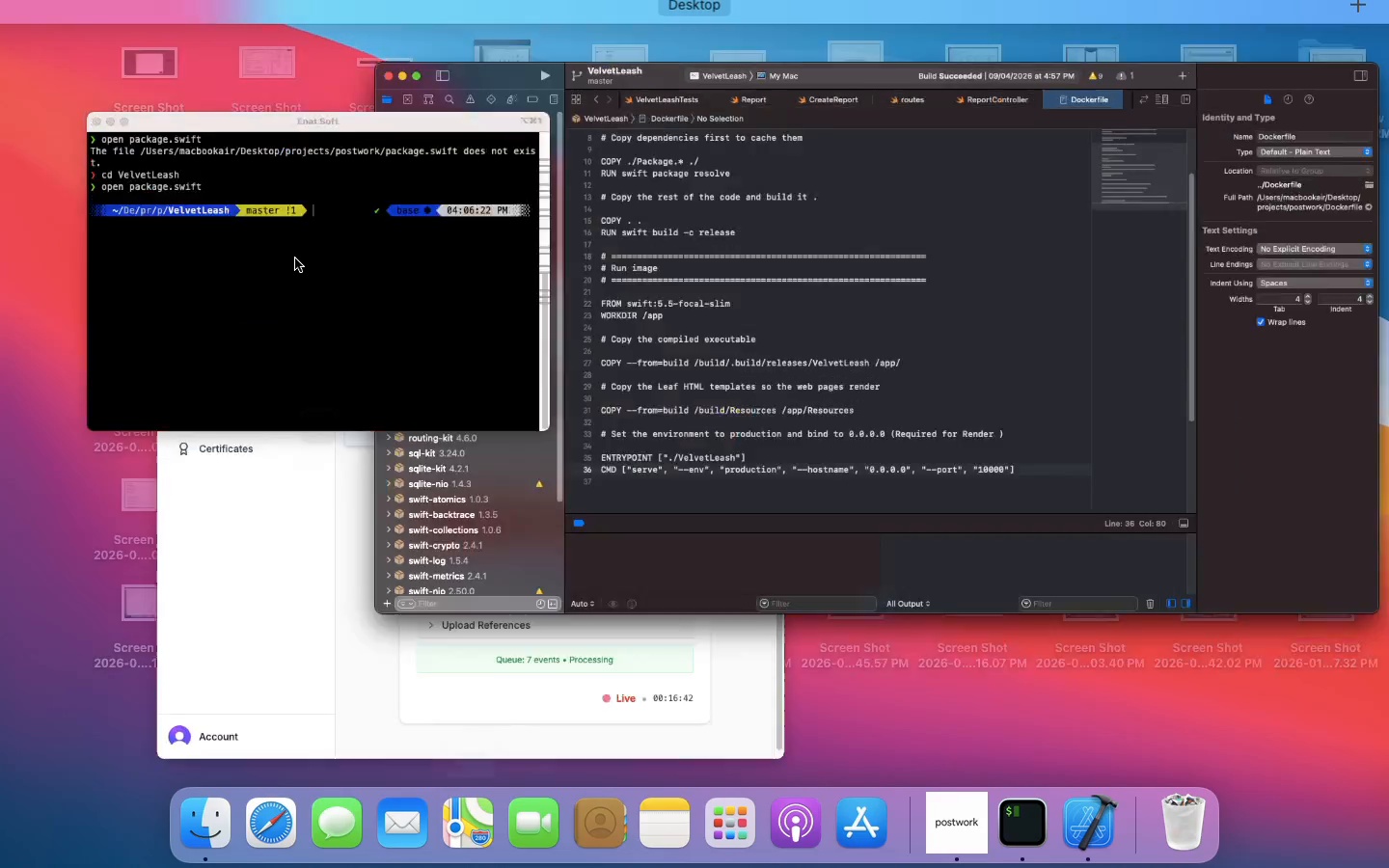 
wait(5.02)
 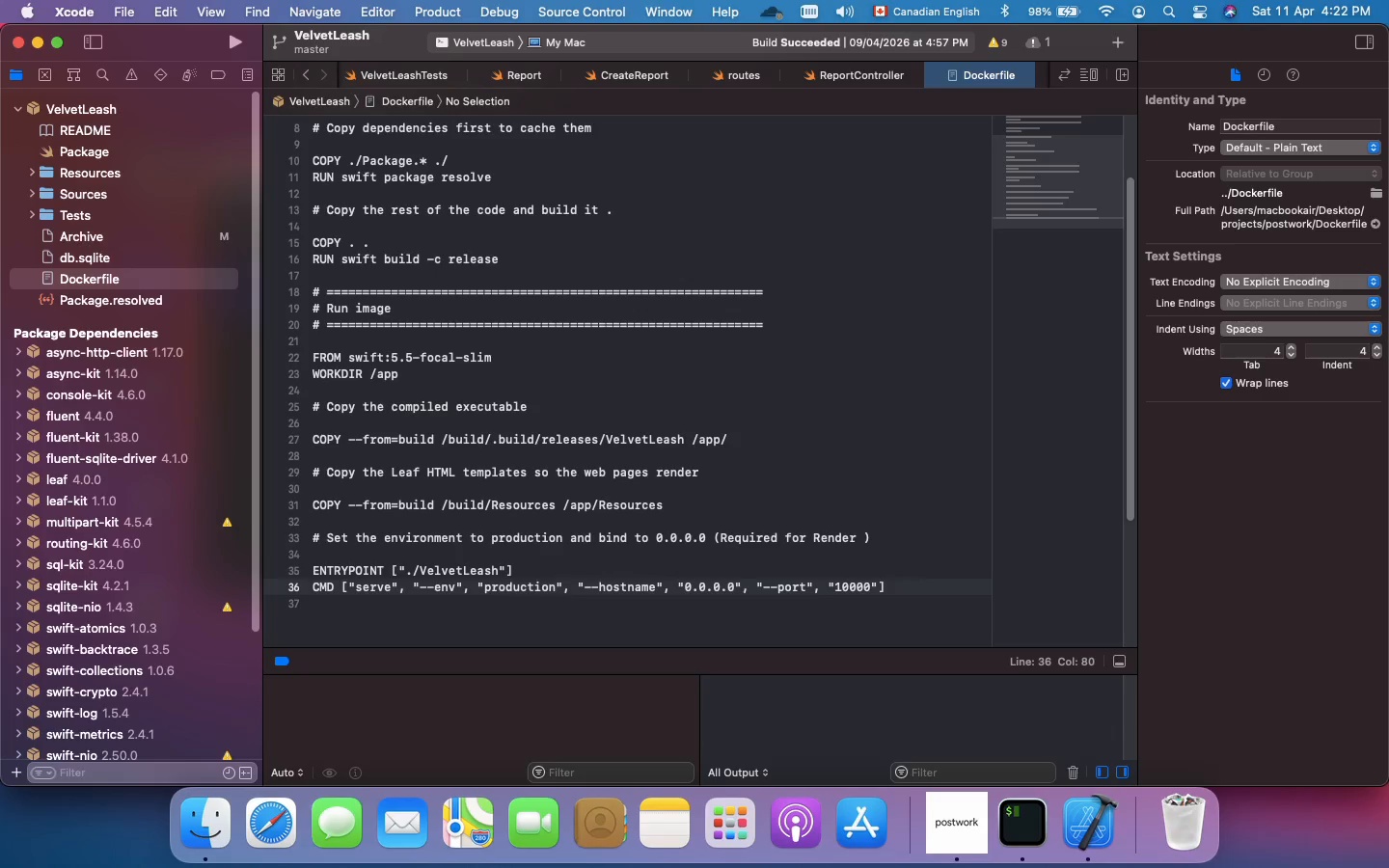 
left_click([558, 301])
 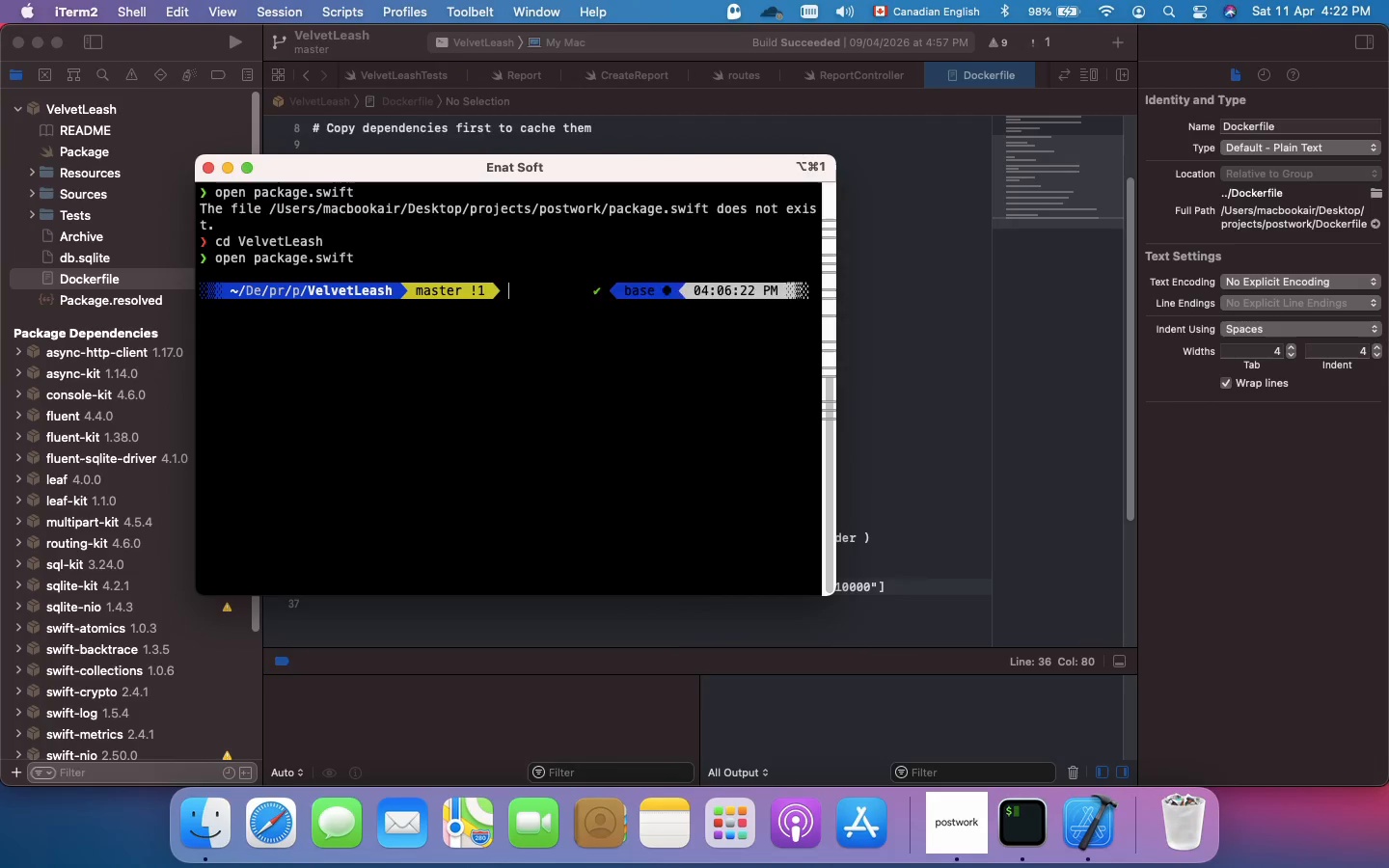 
type(CLE)
 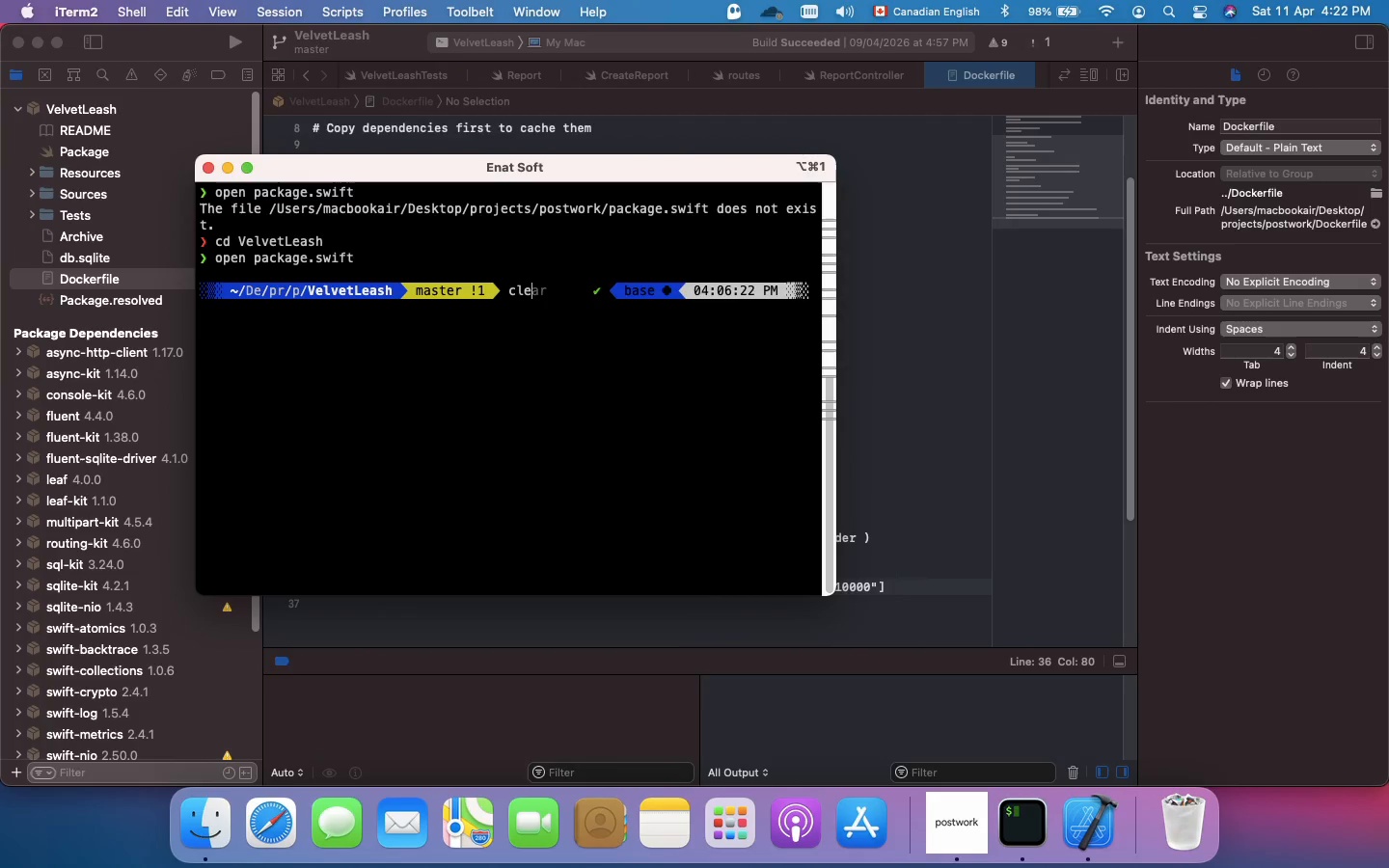 
key(ArrowRight)
 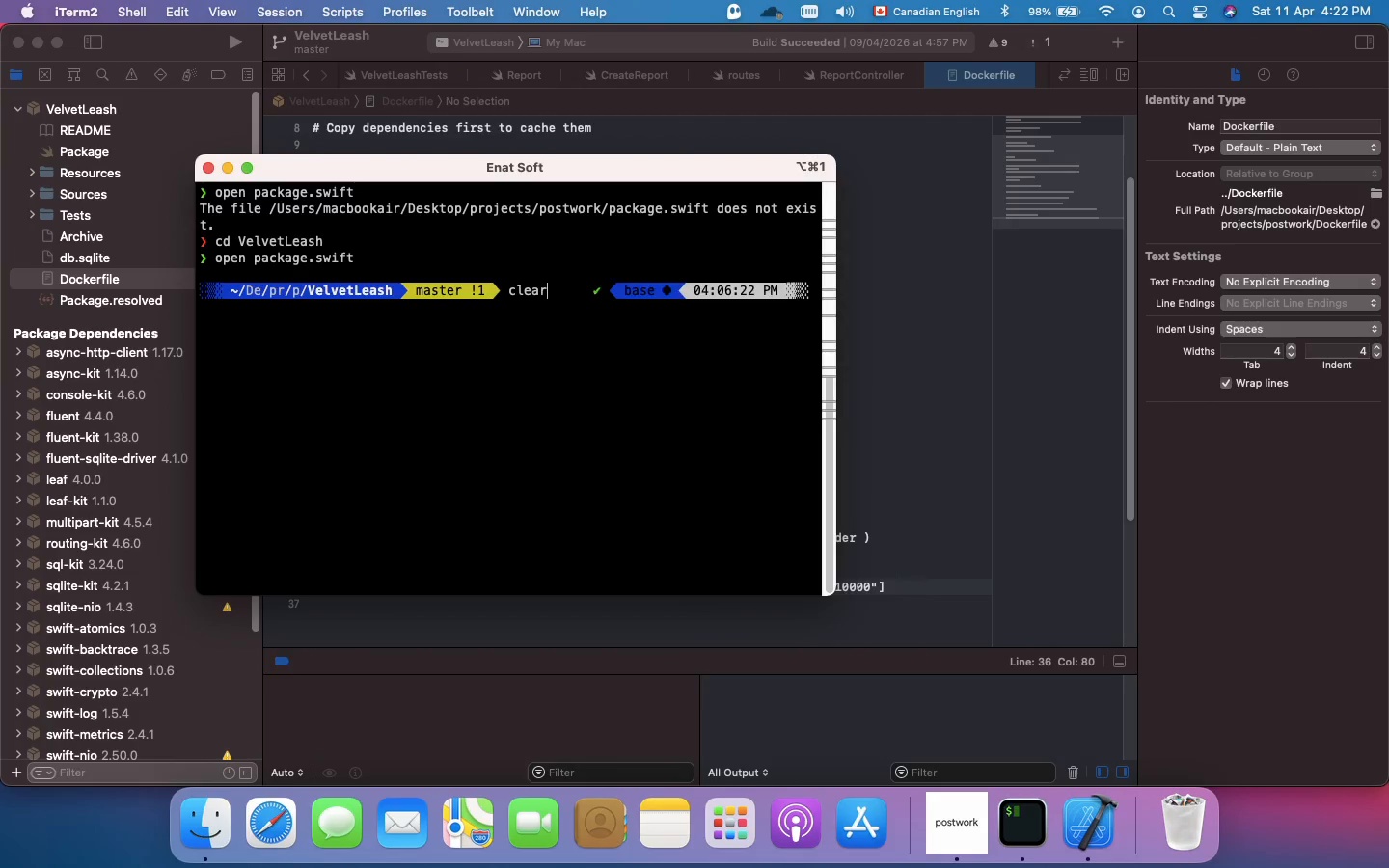 
key(Enter)
 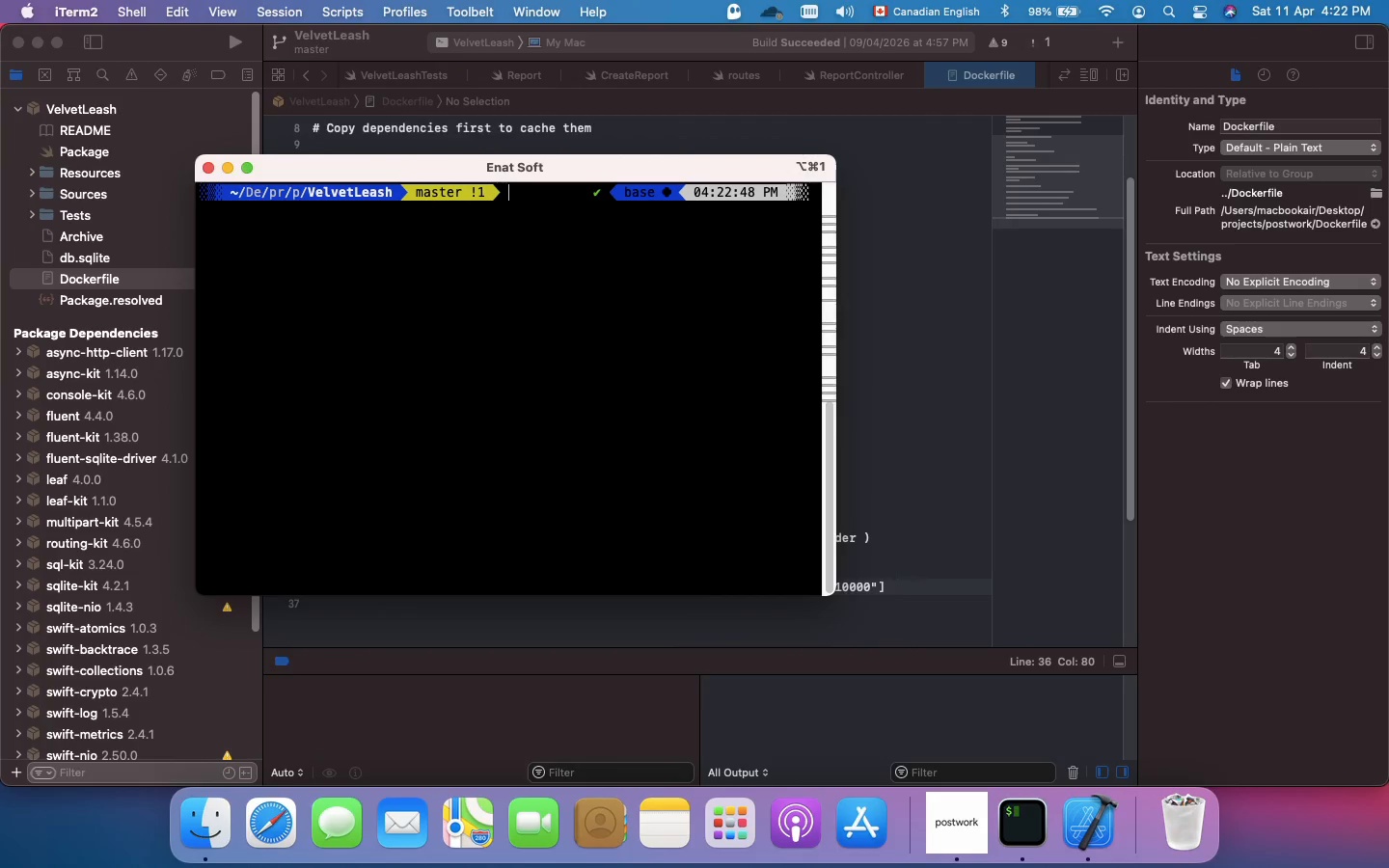 
type(GIT REM)
 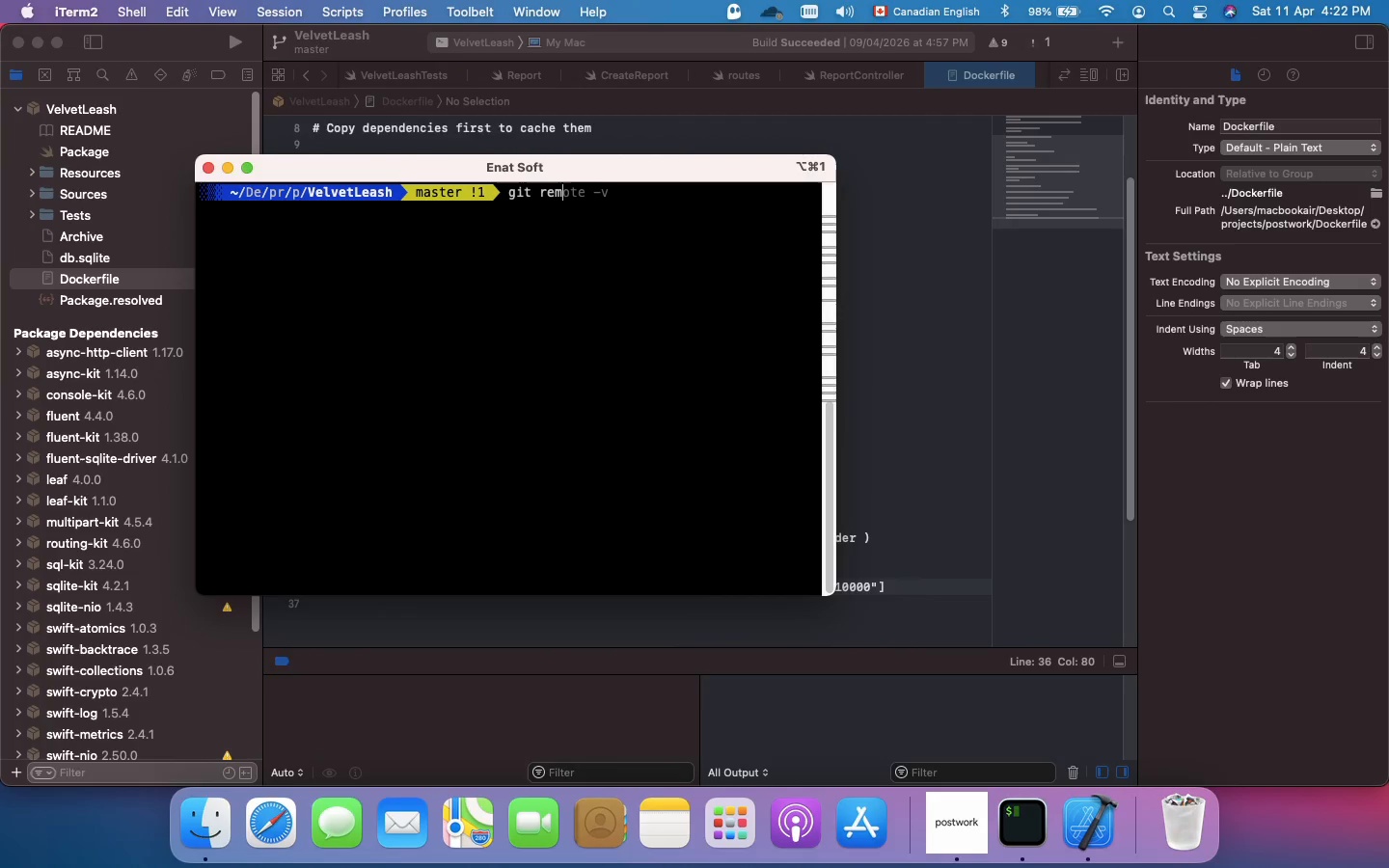 
key(ArrowRight)
 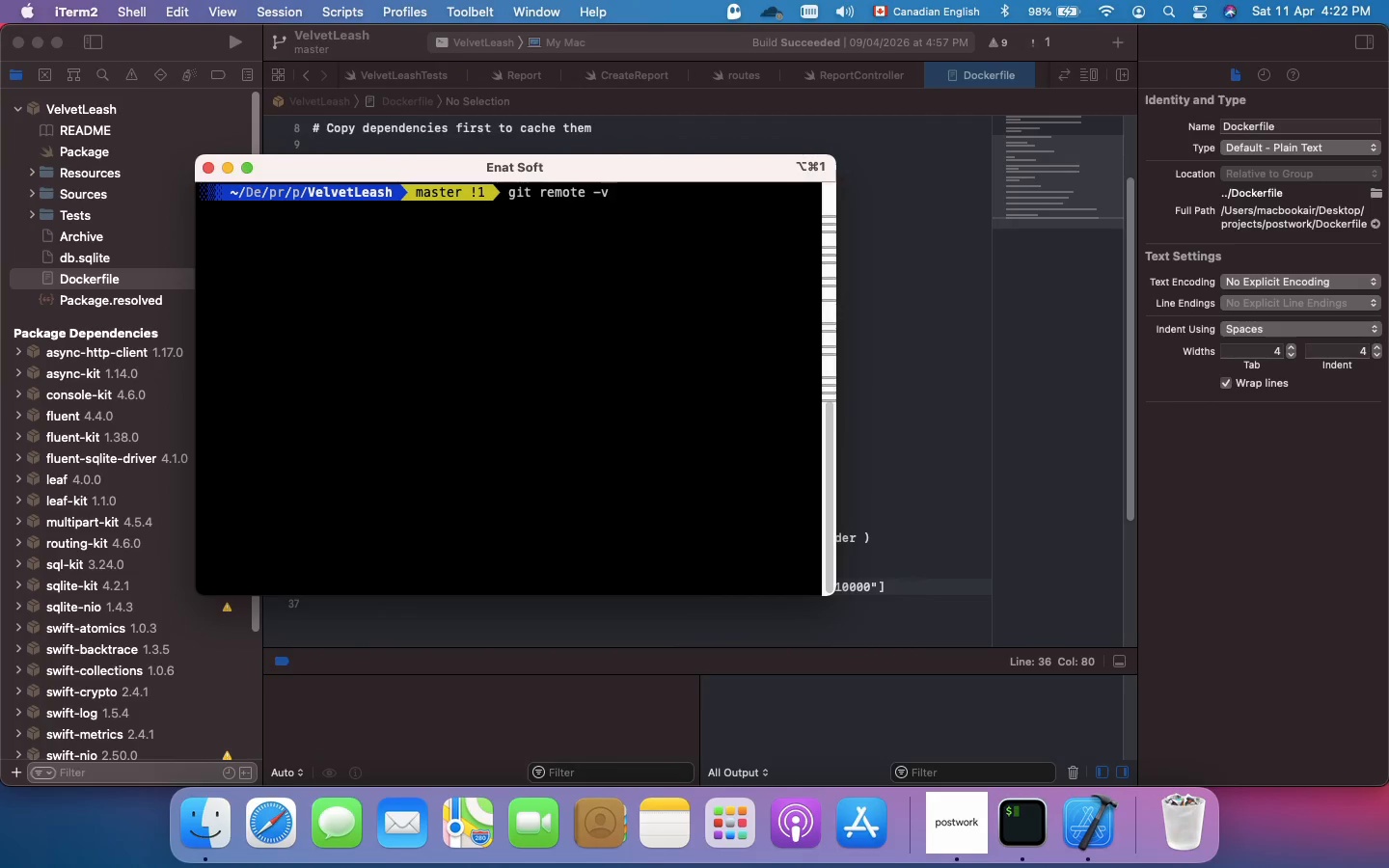 
key(Enter)
 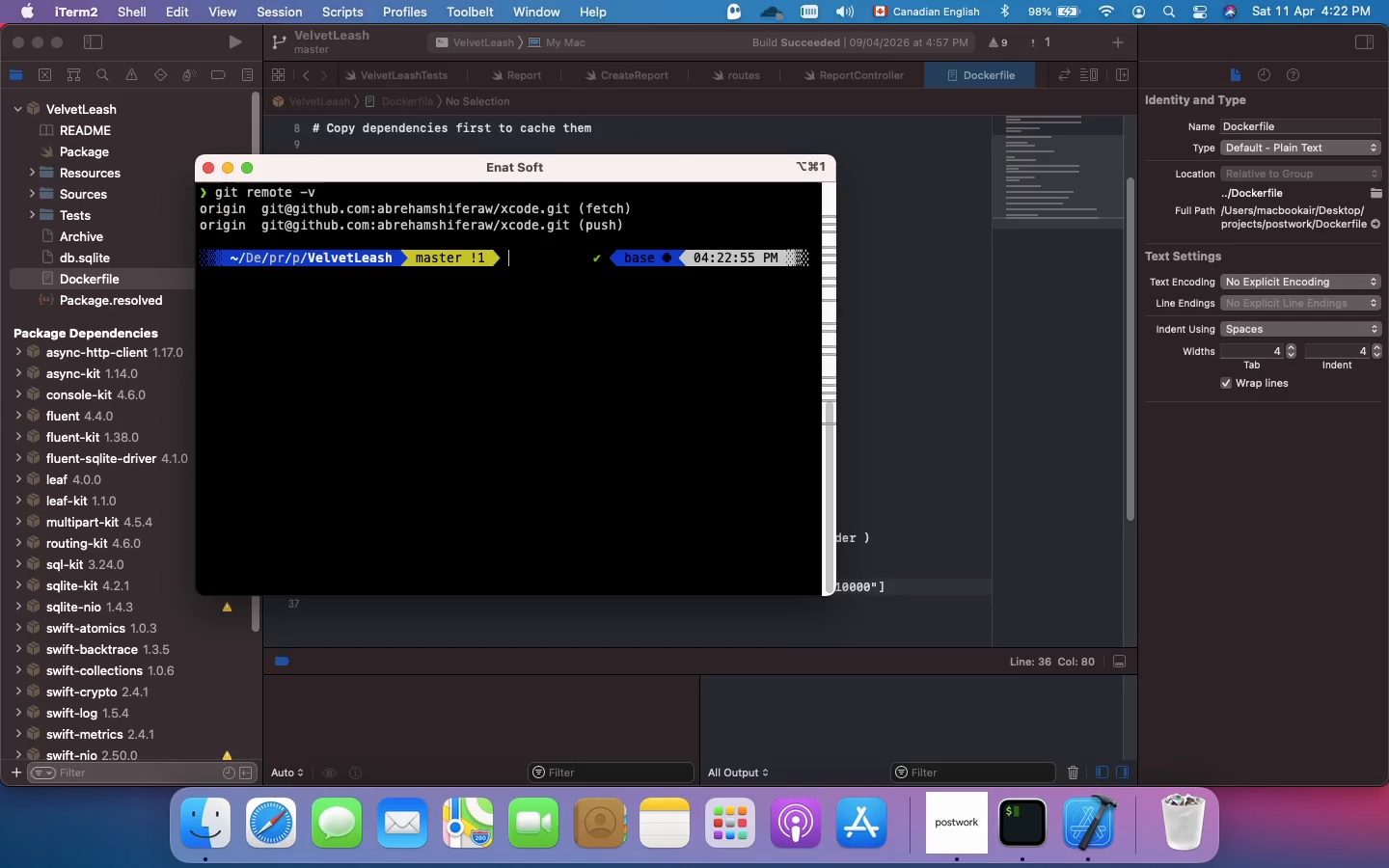 
type(GIT )
 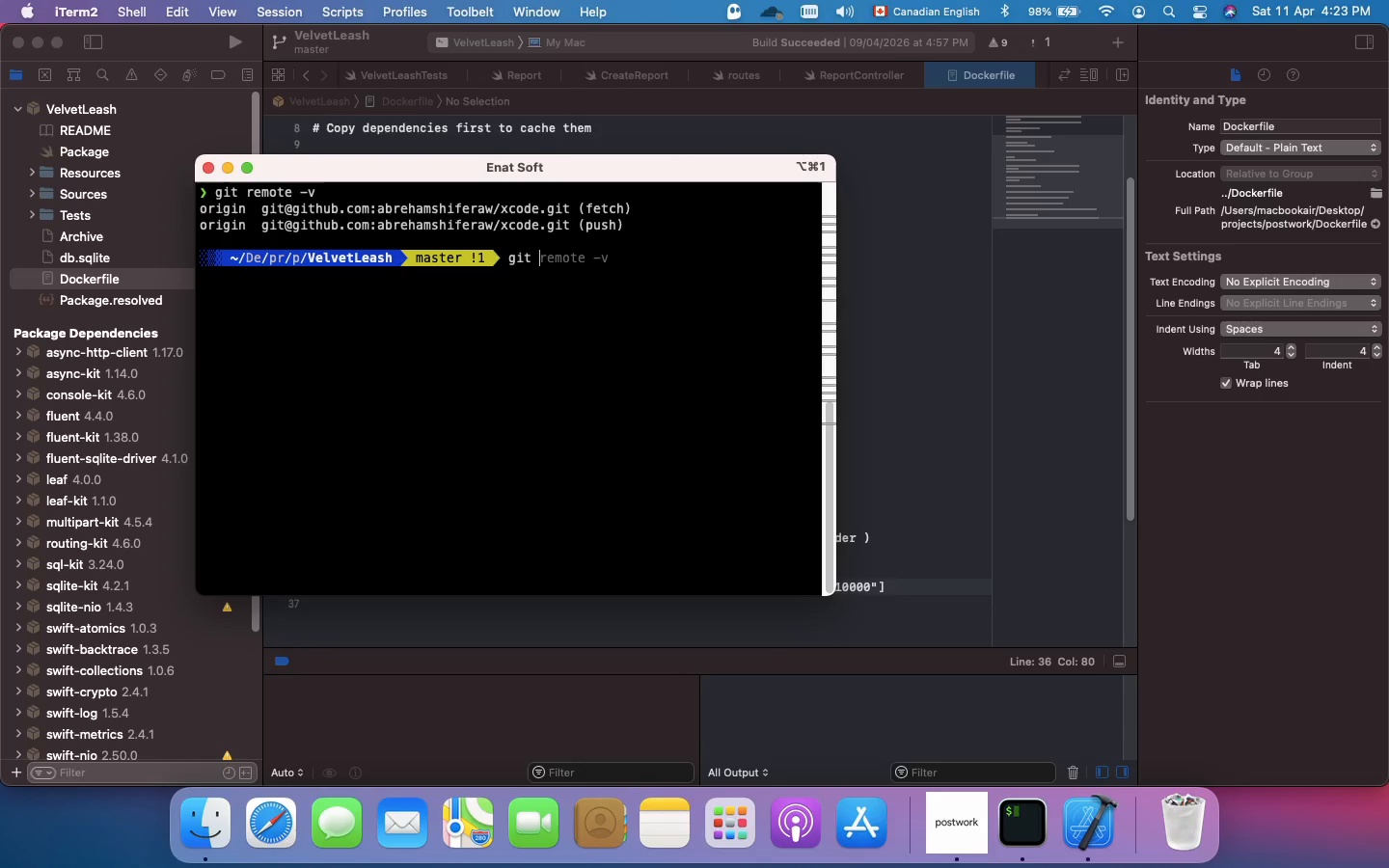 
wait(6.79)
 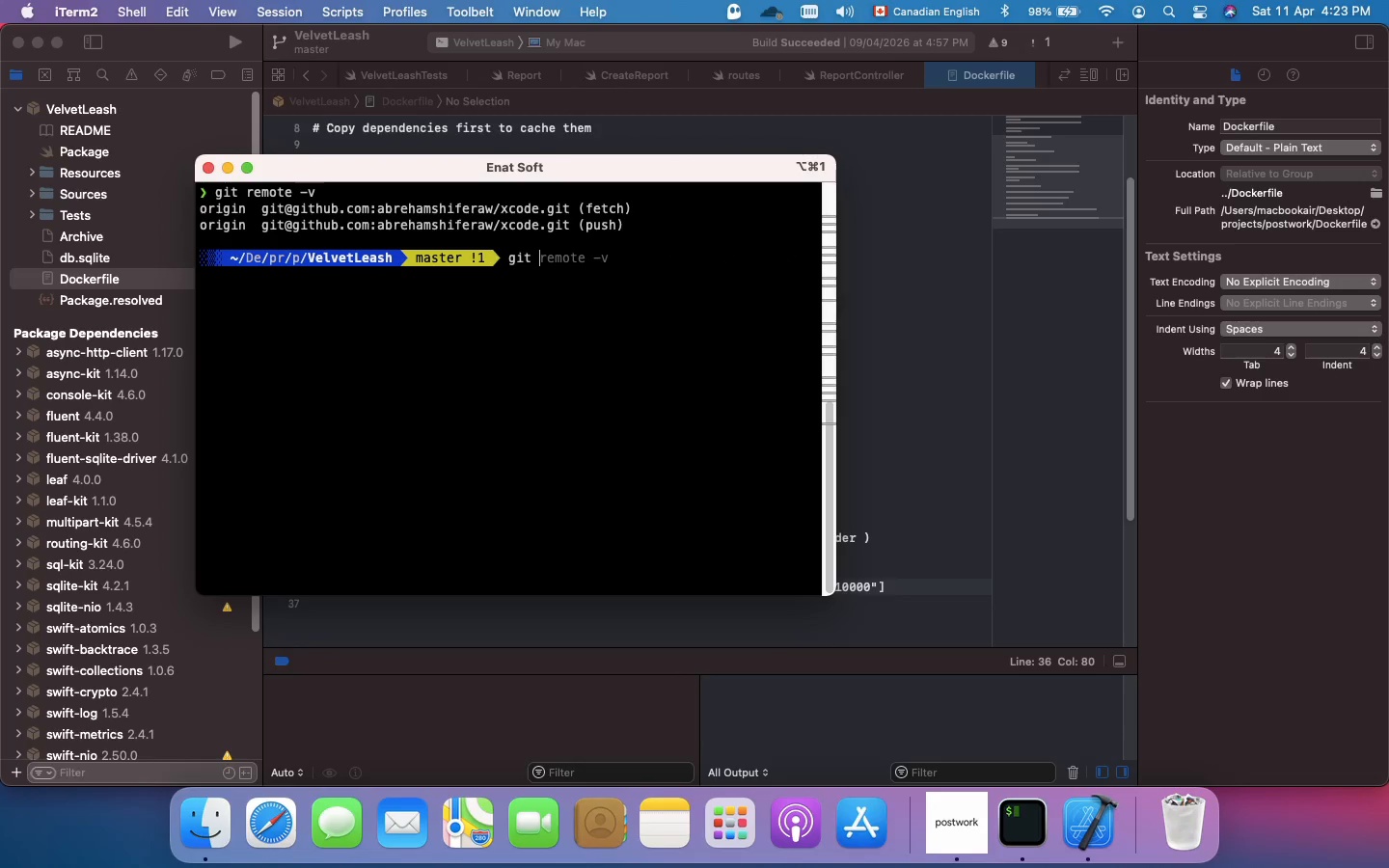 
type(add Dockerfile)
 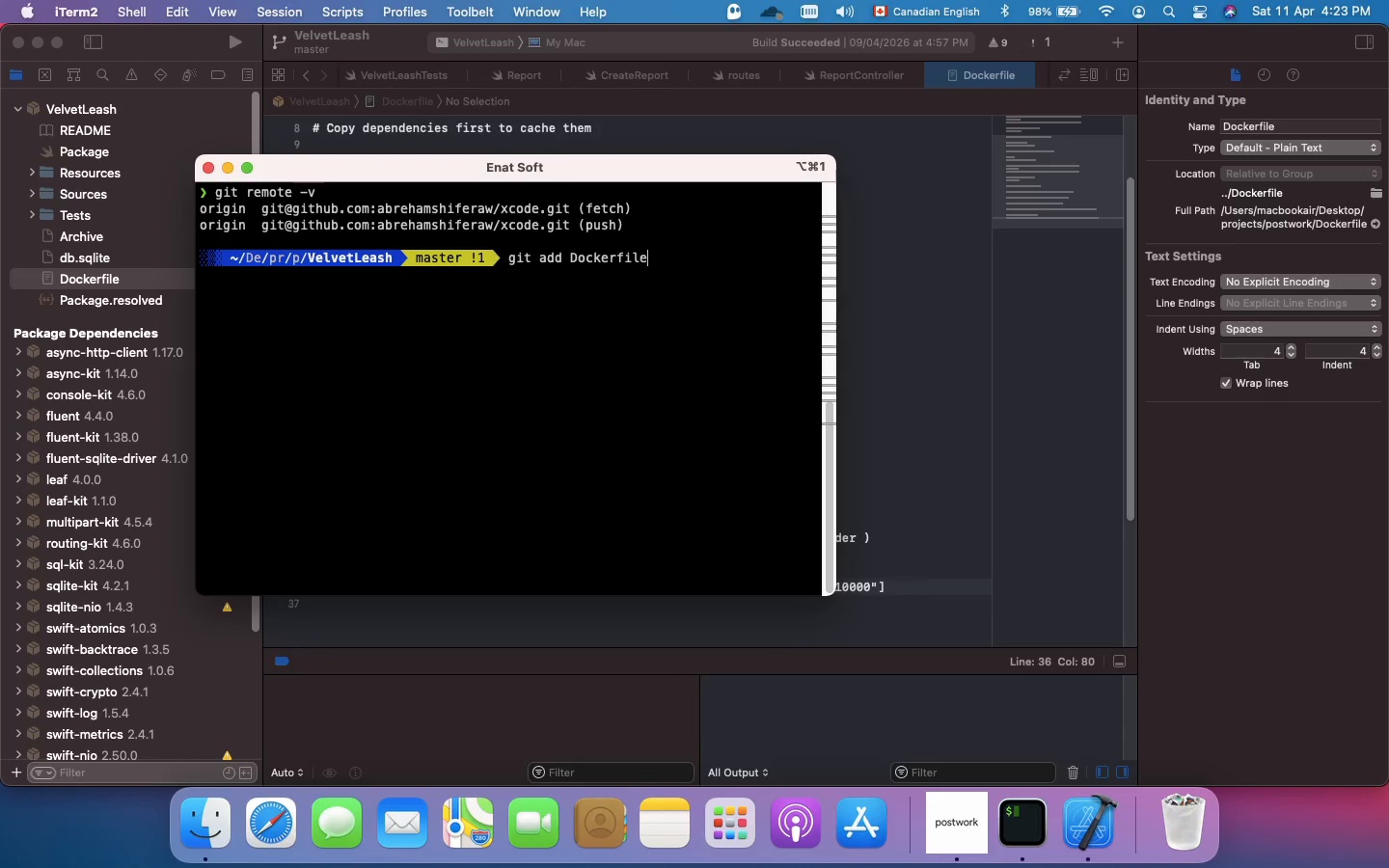 